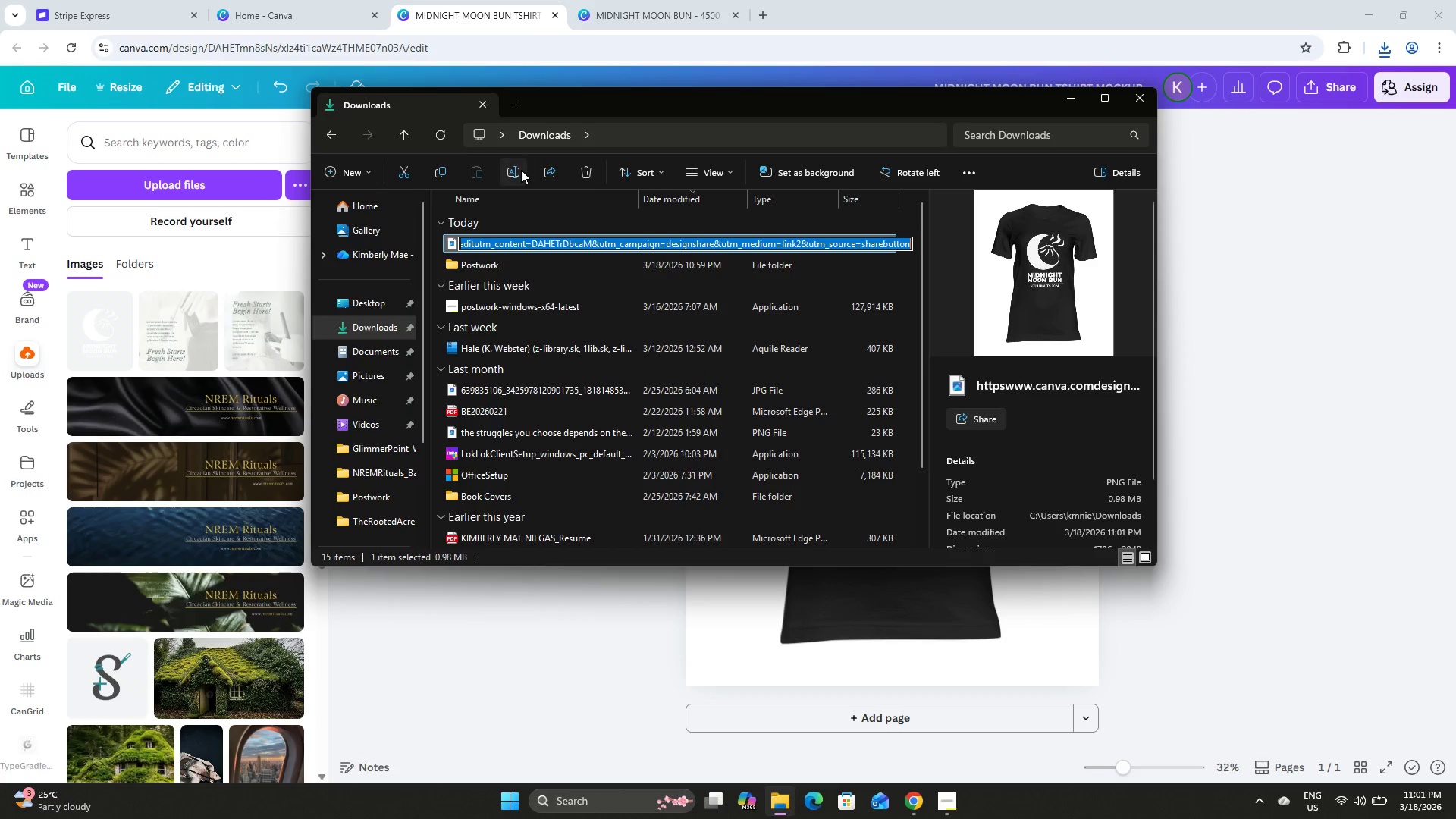 
key(Control+V)
 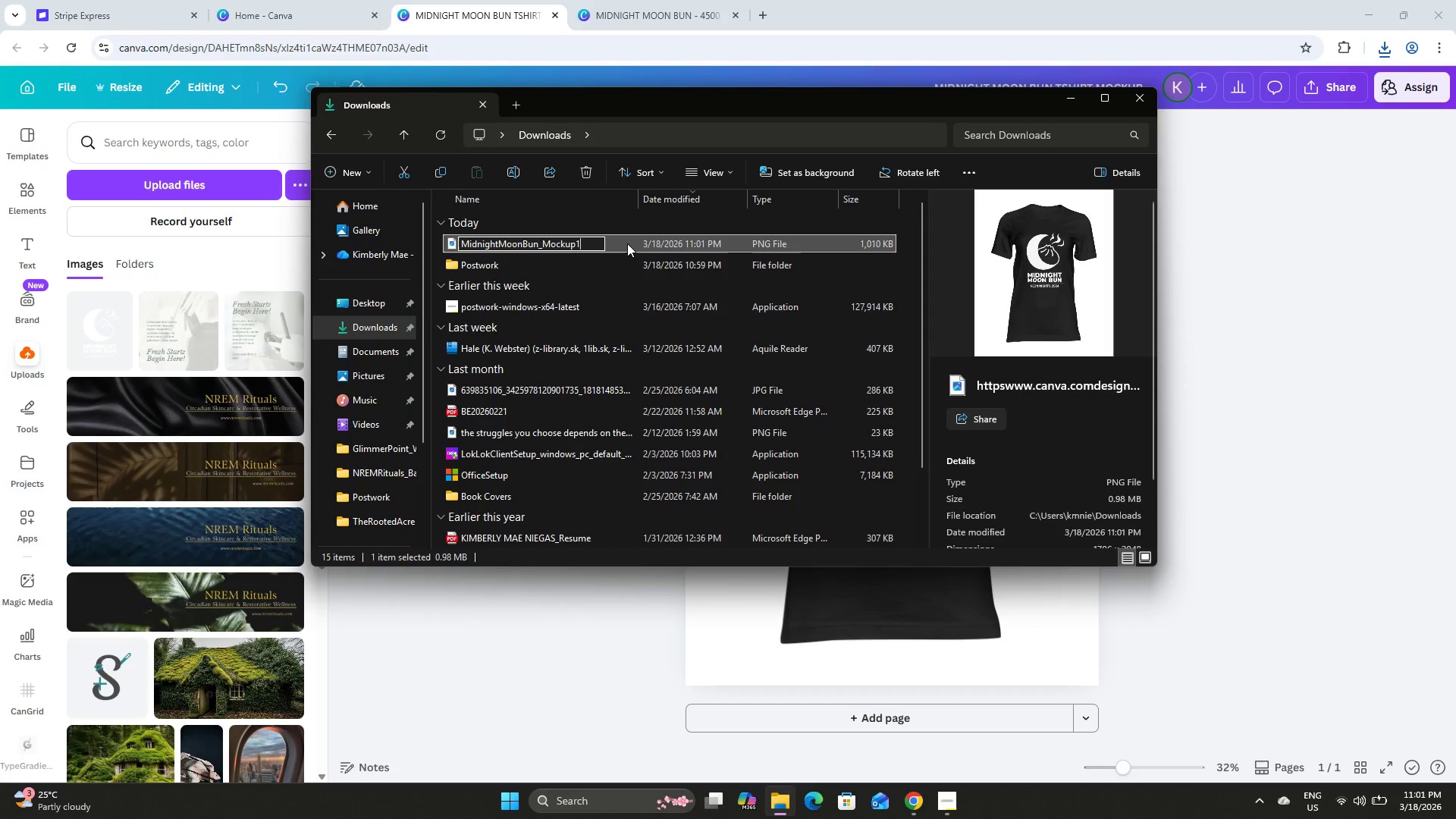 
key(Backspace)
 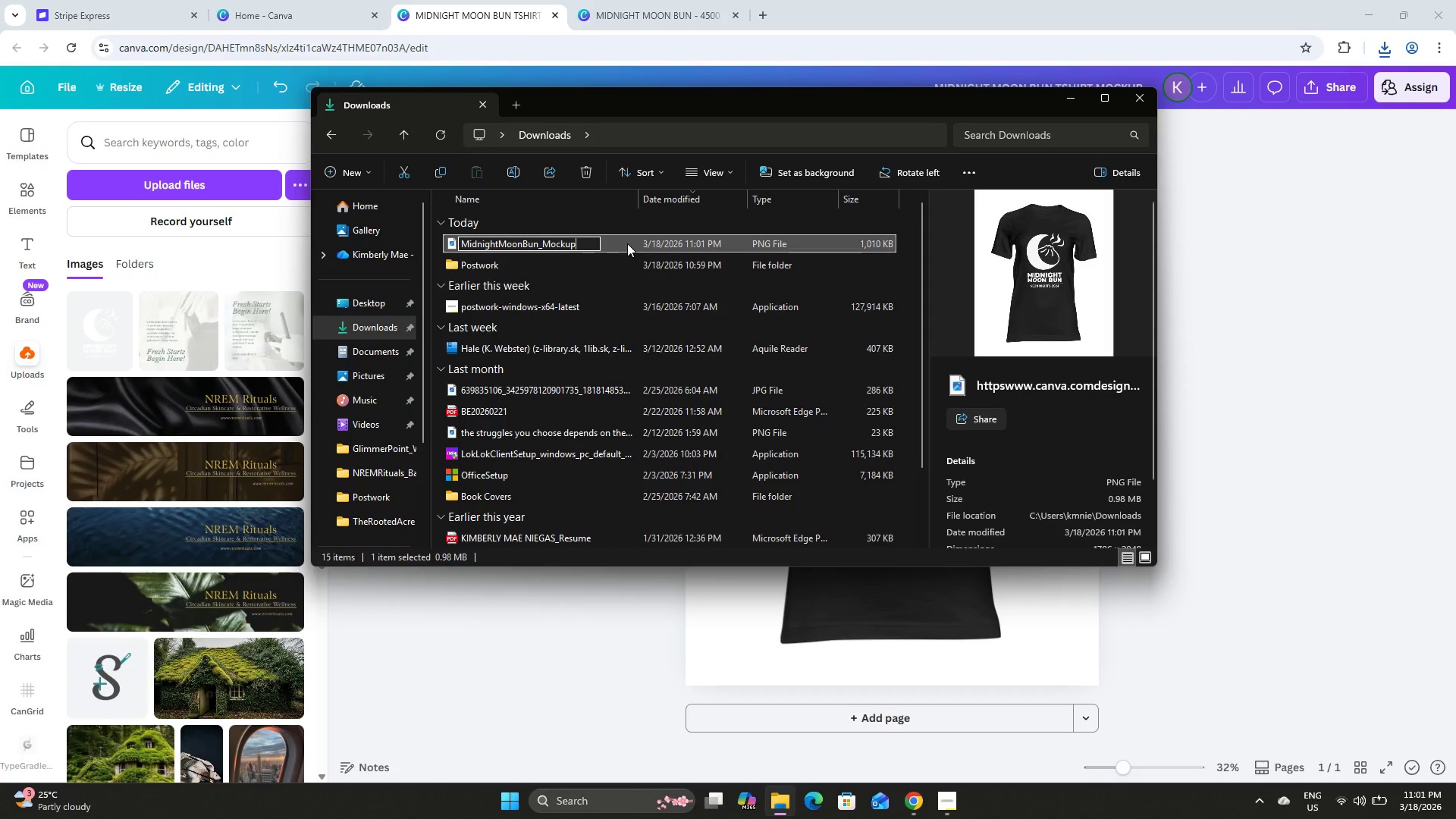 
key(2)
 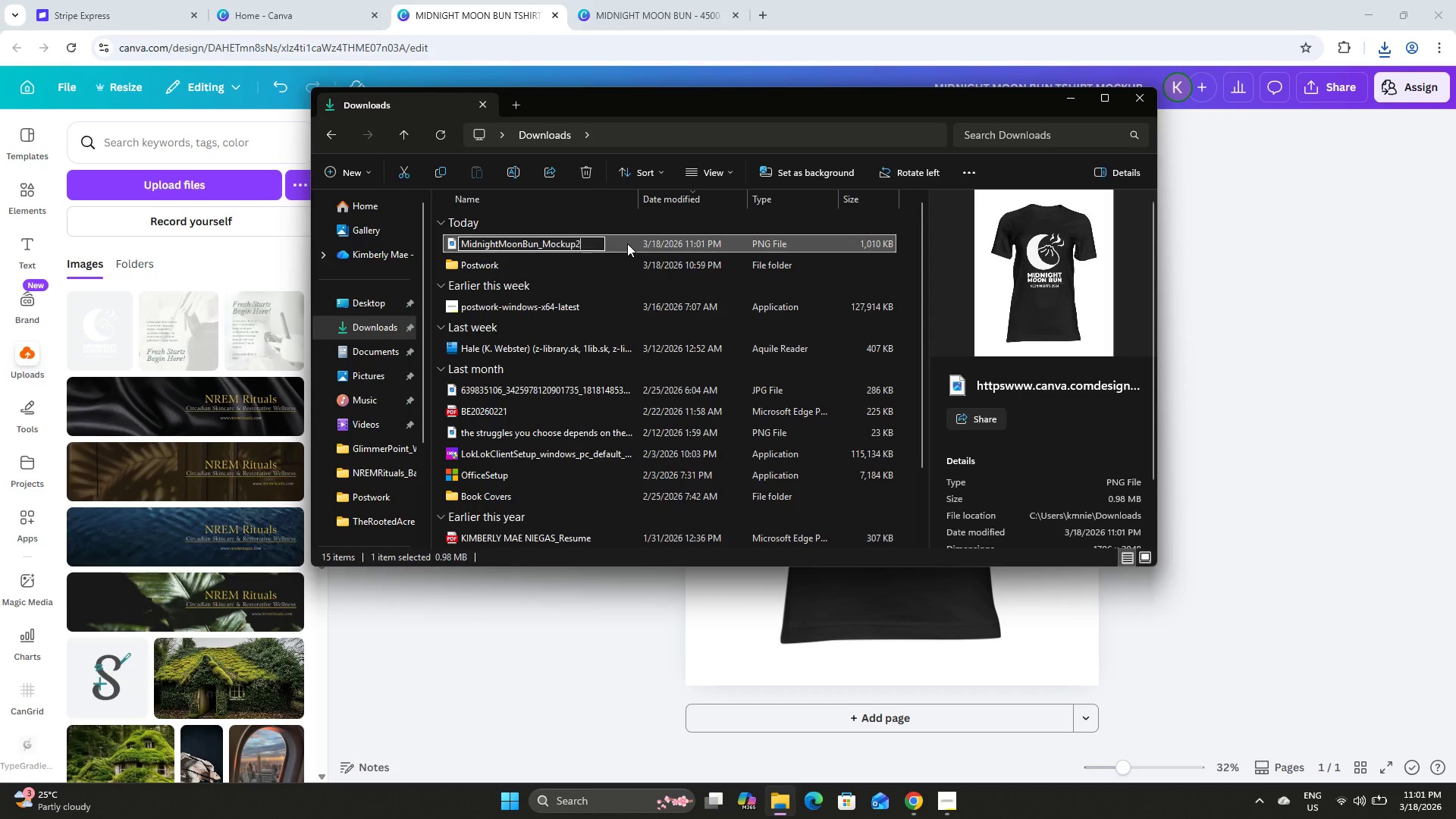 
key(Enter)
 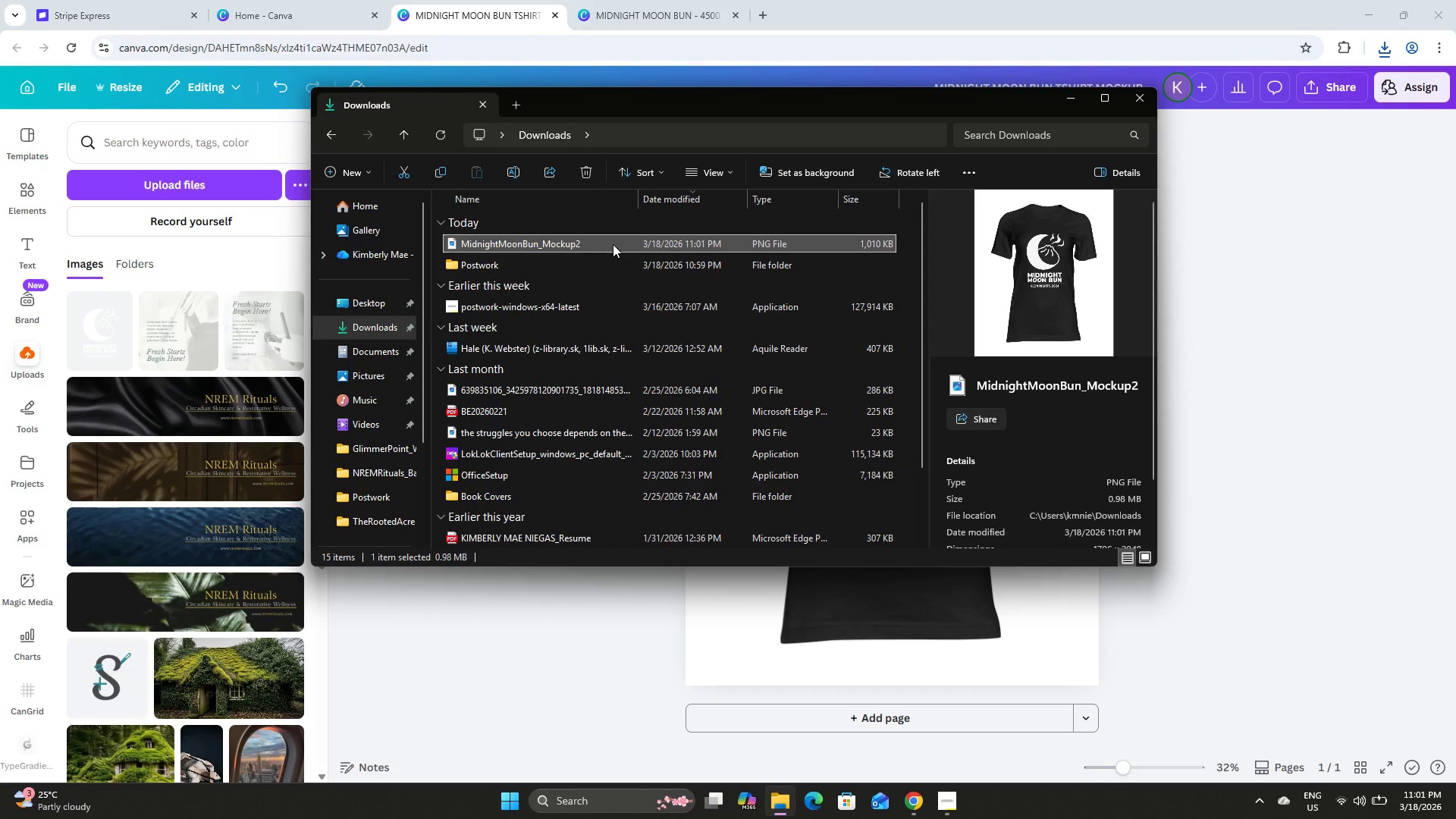 
left_click_drag(start_coordinate=[557, 246], to_coordinate=[555, 265])
 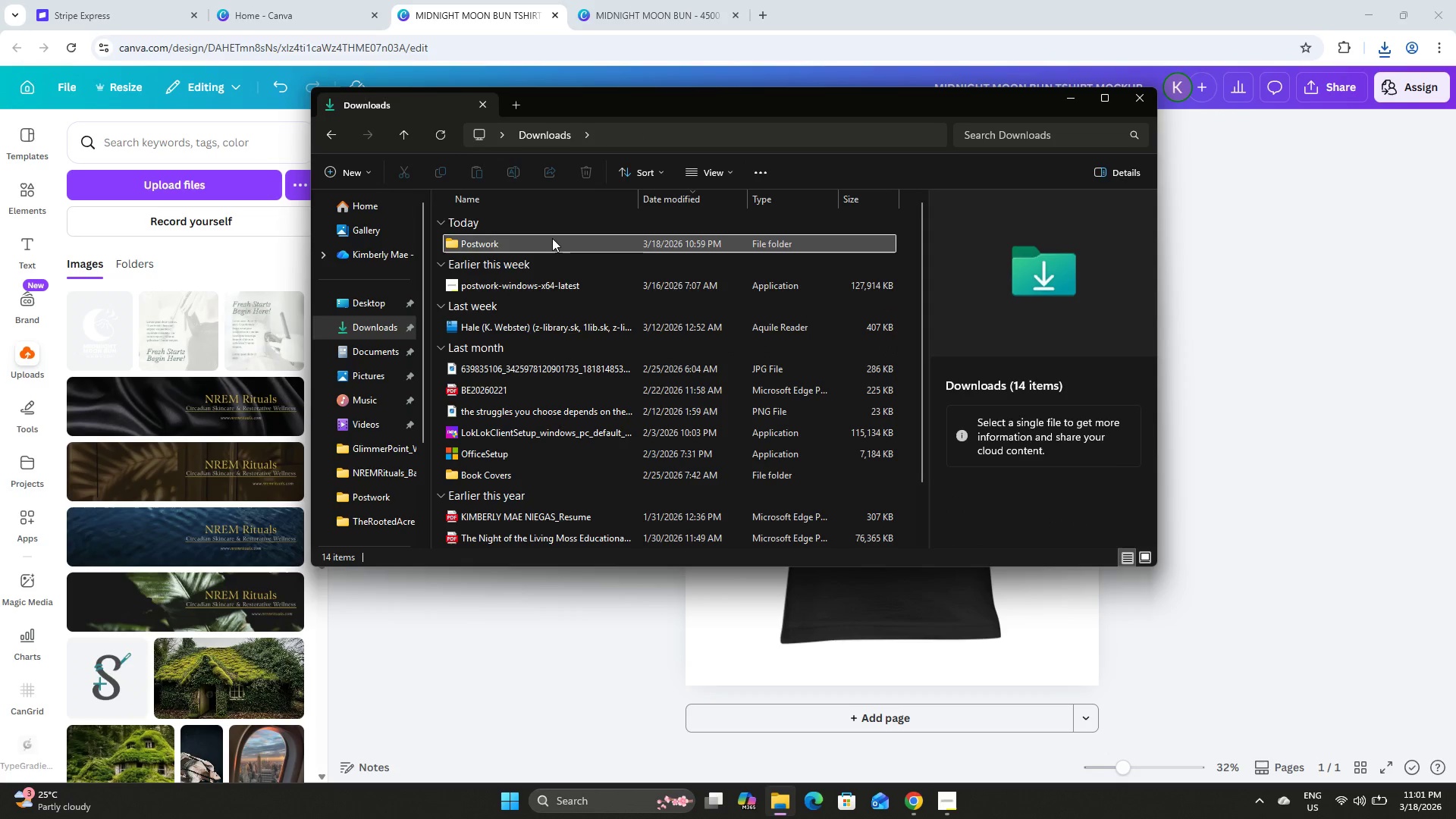 
double_click([552, 240])
 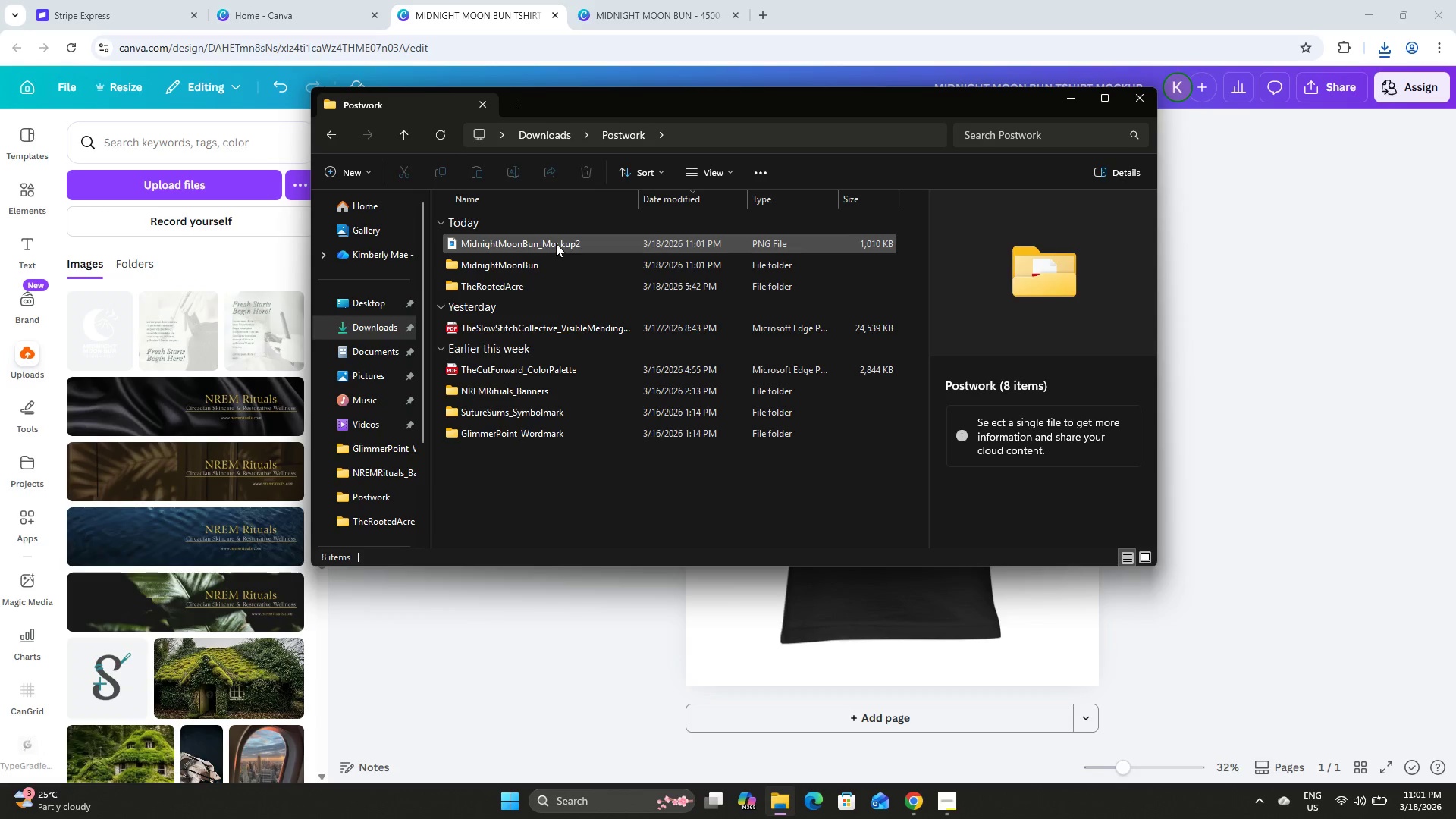 
left_click_drag(start_coordinate=[553, 242], to_coordinate=[552, 267])
 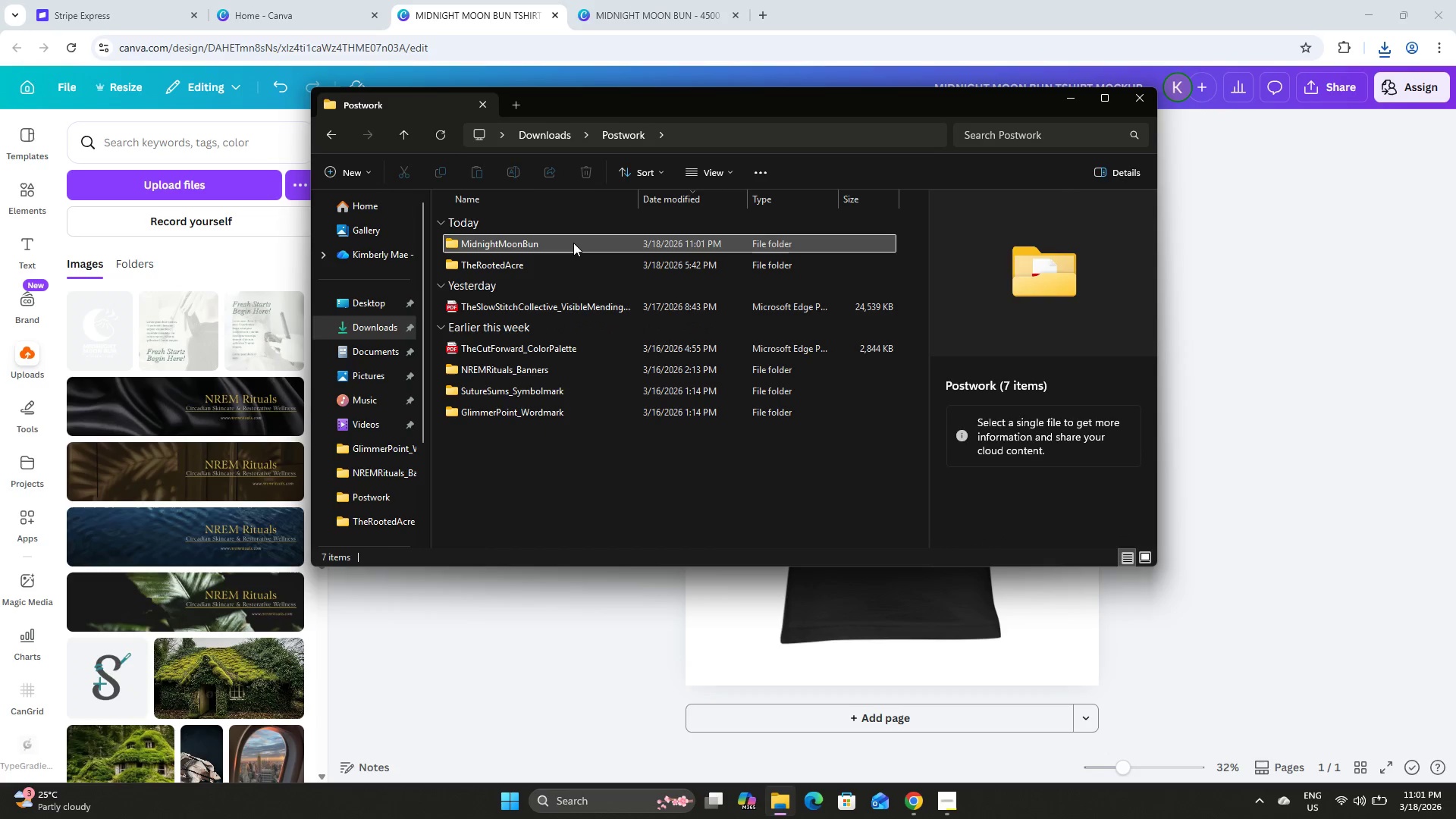 
double_click([573, 243])
 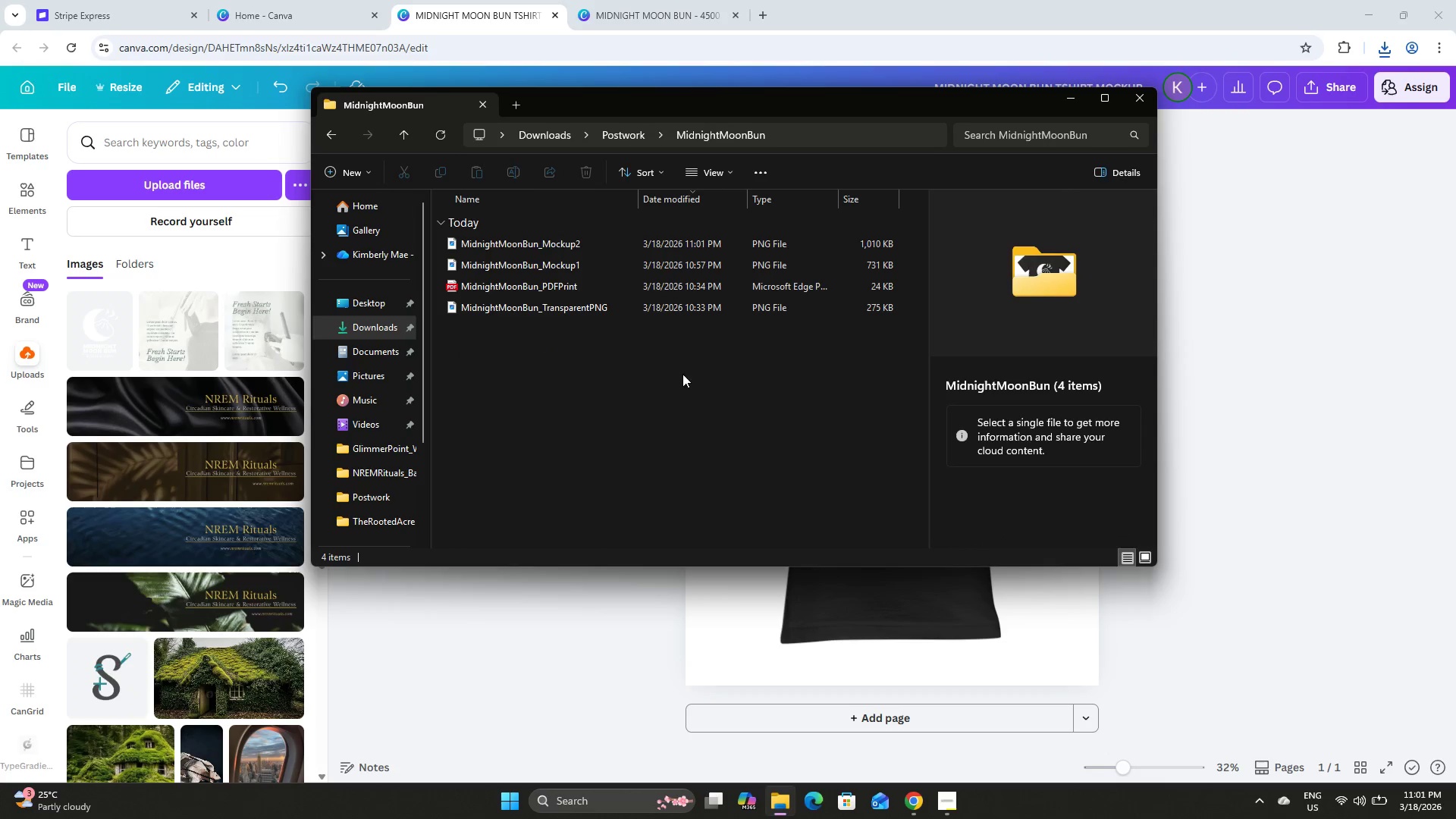 
left_click([695, 416])
 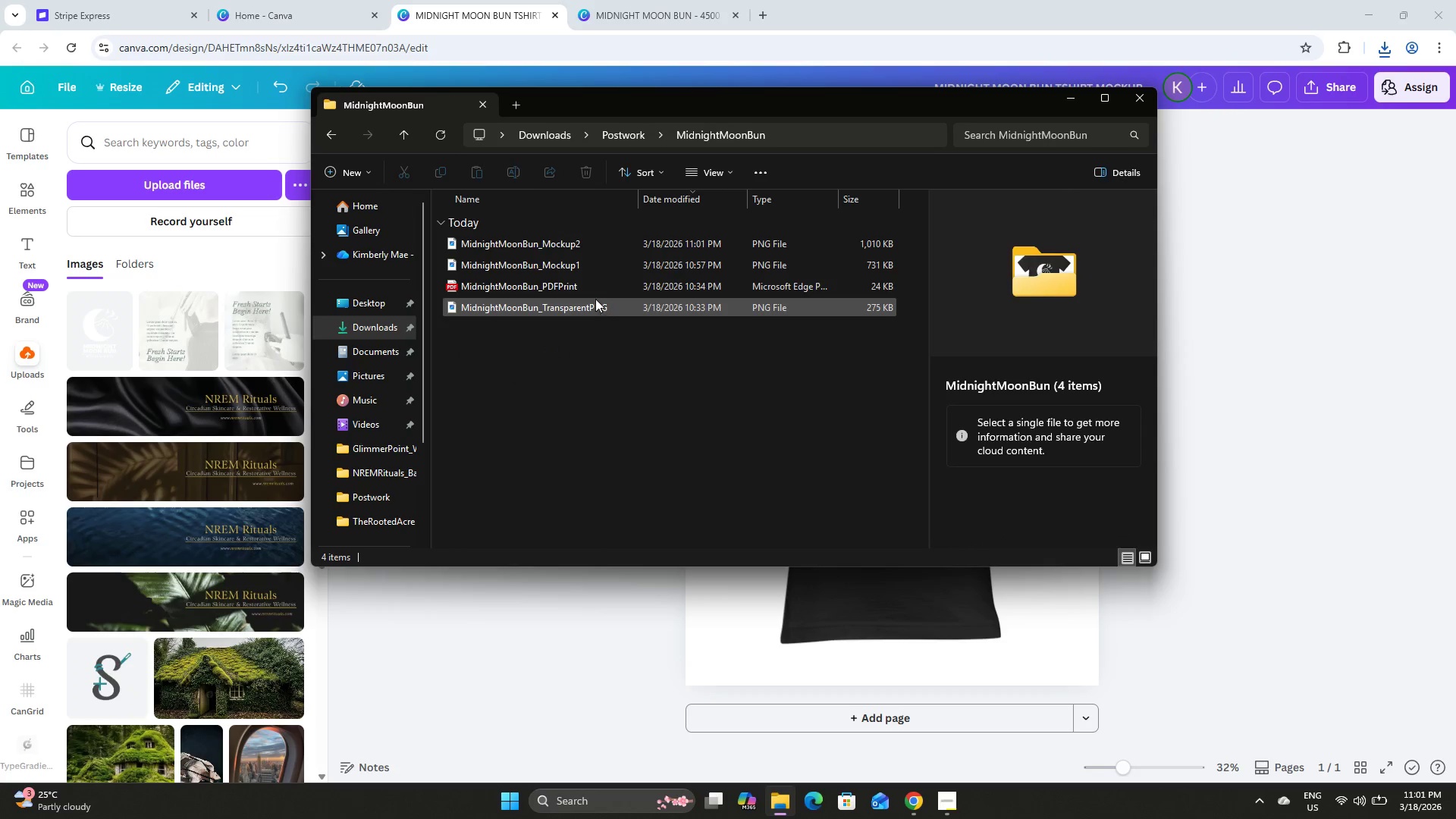 
left_click([594, 289])
 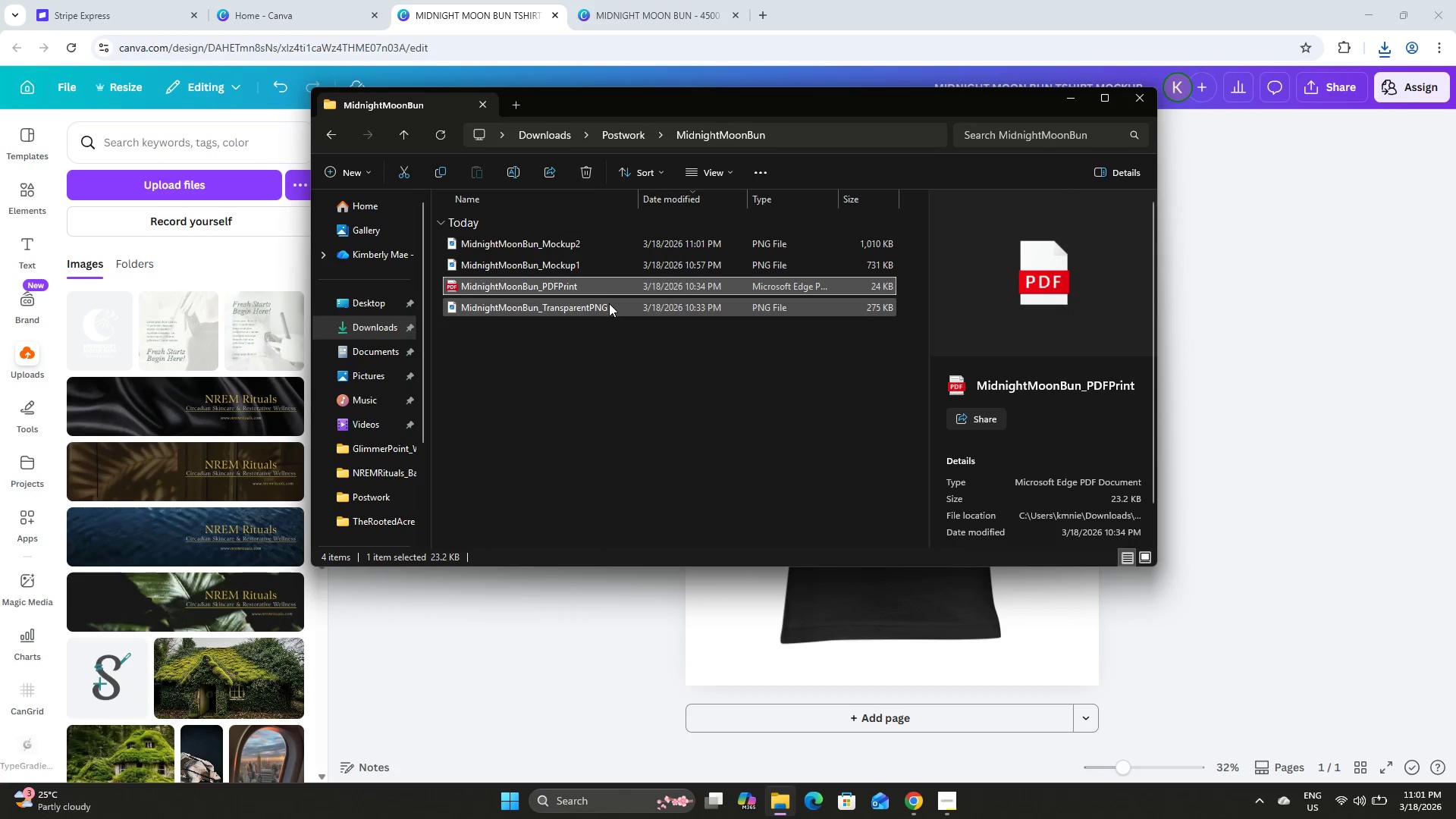 
left_click([610, 304])
 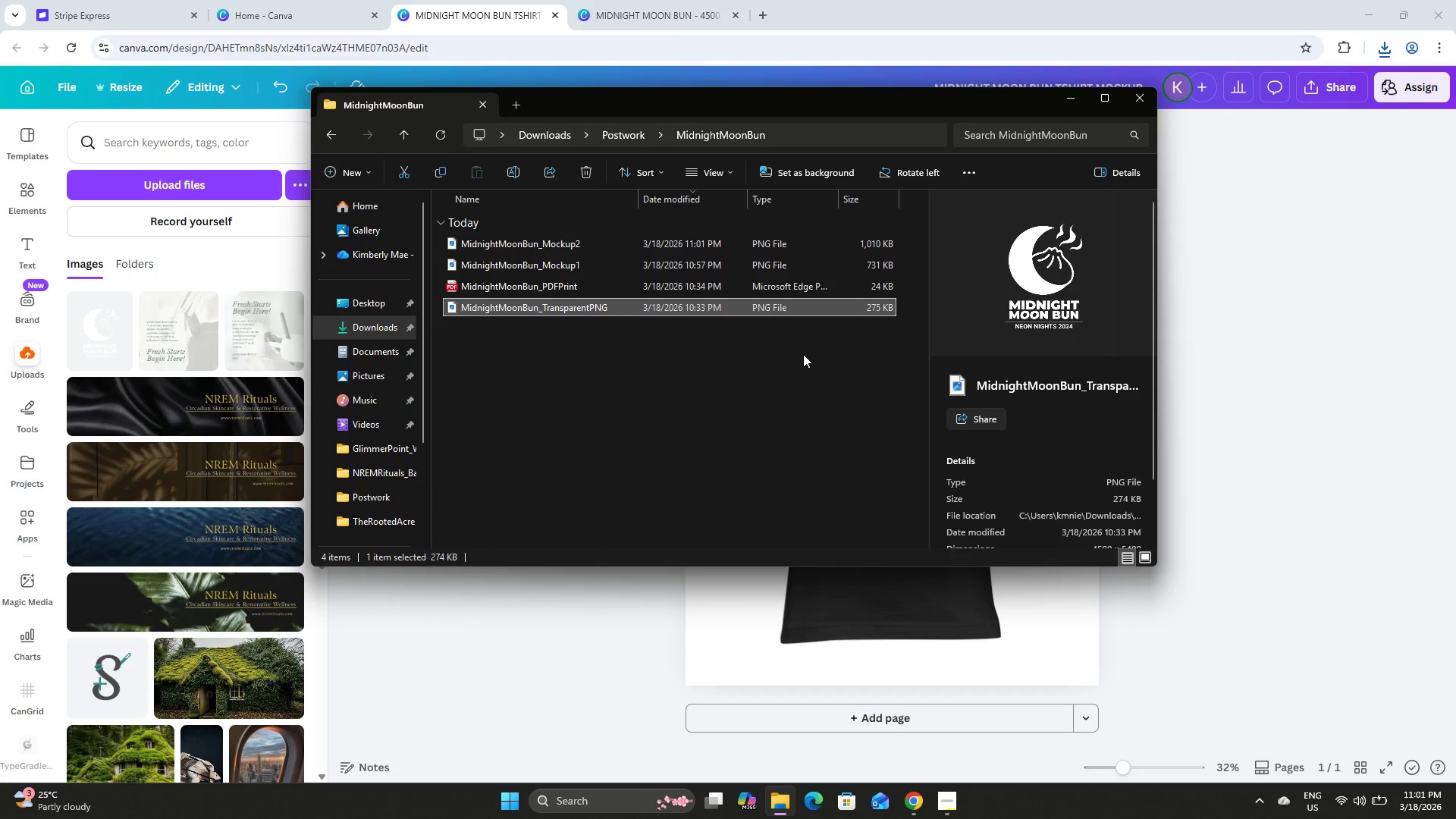 
left_click([805, 353])
 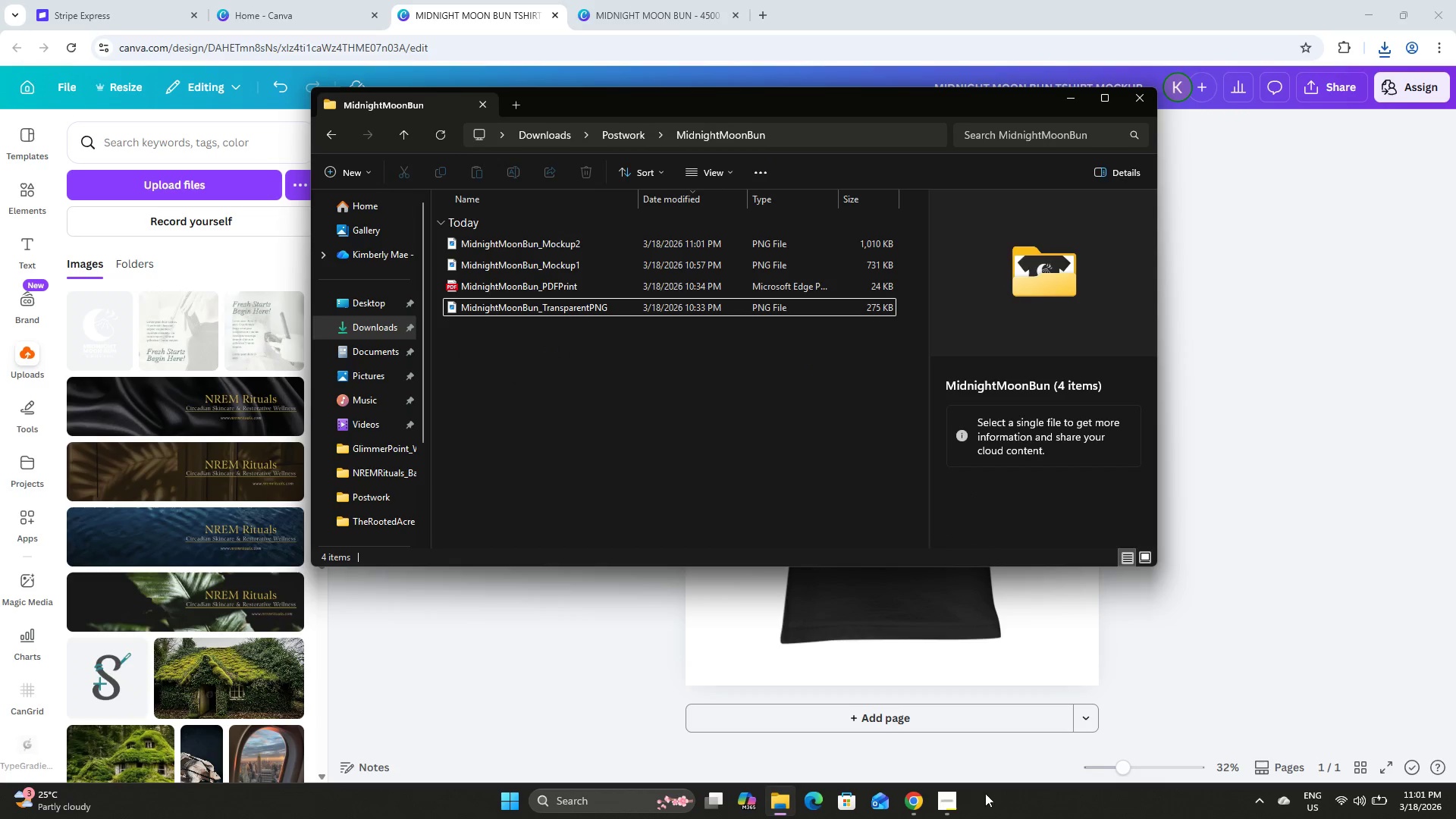 
left_click([961, 810])